 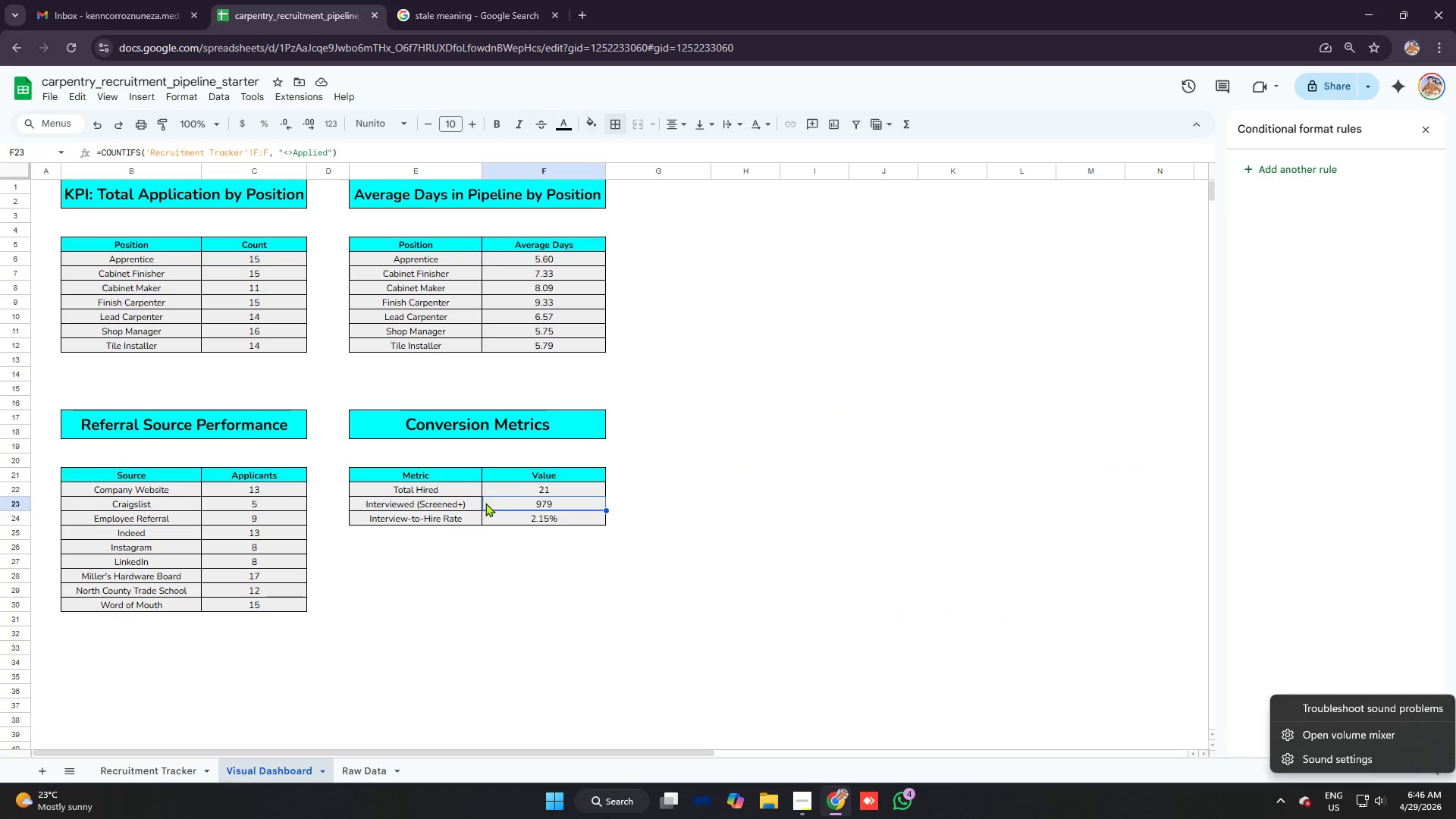 
left_click([460, 492])
 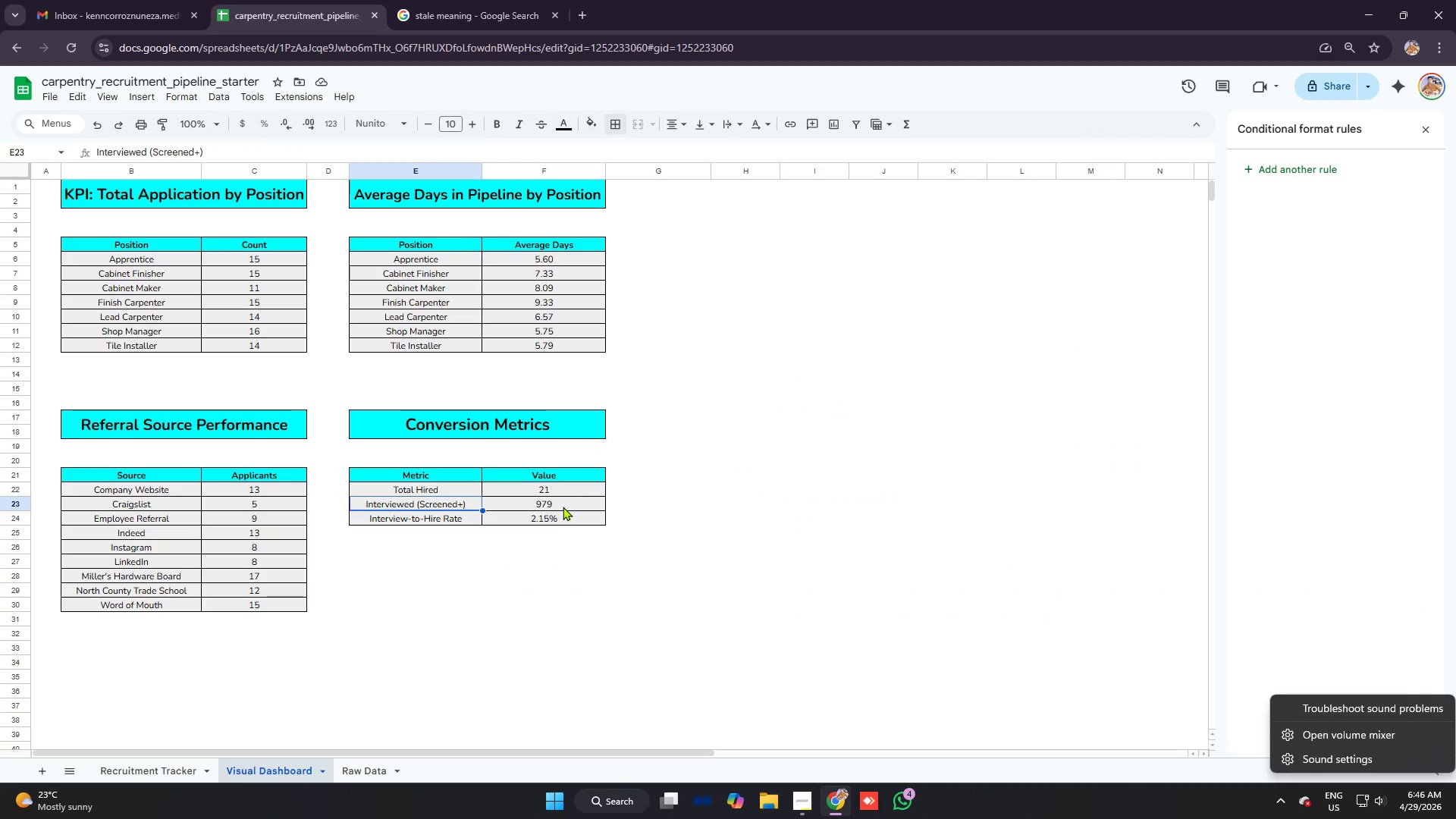 
left_click([561, 500])
 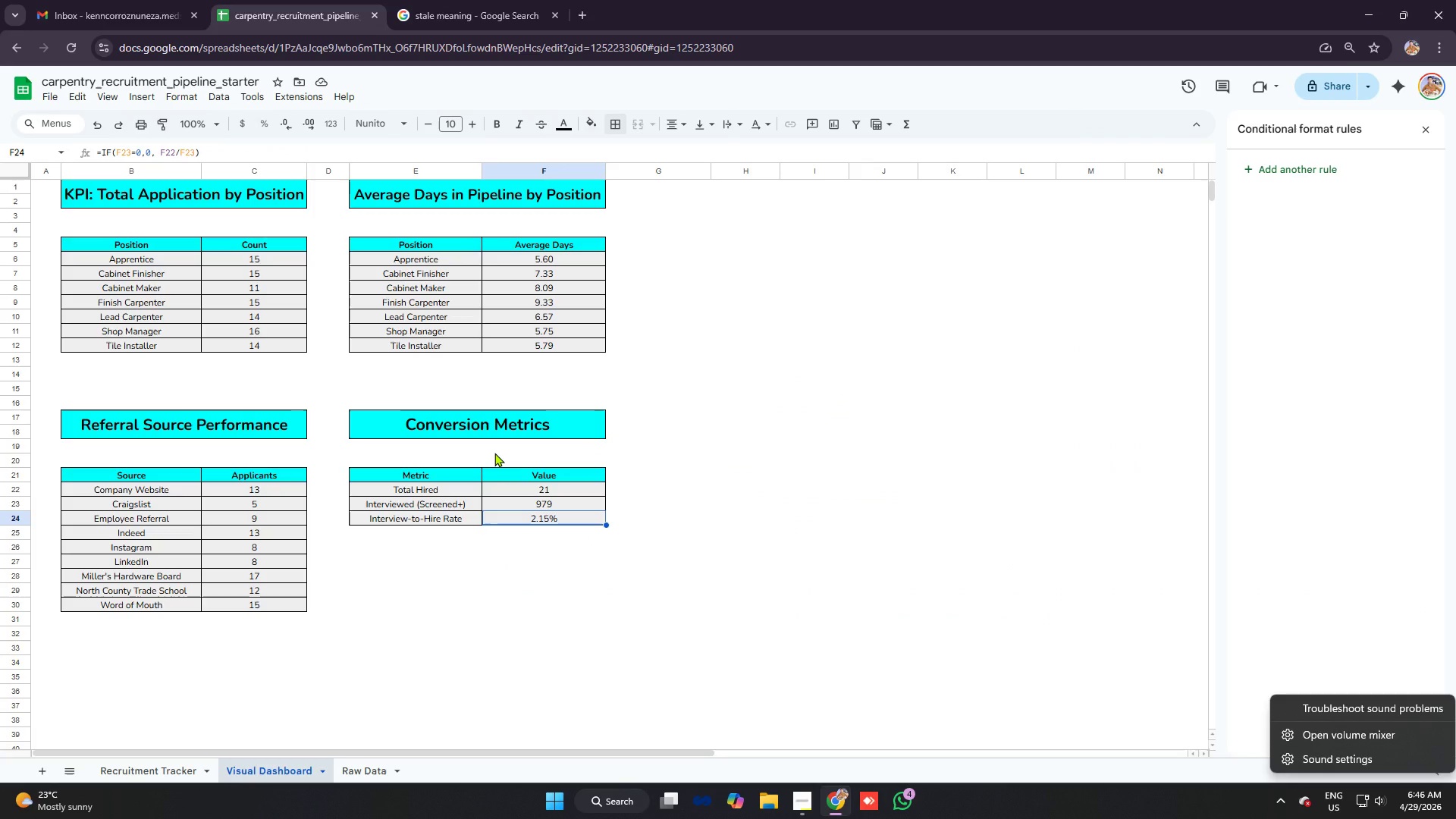 
wait(6.19)
 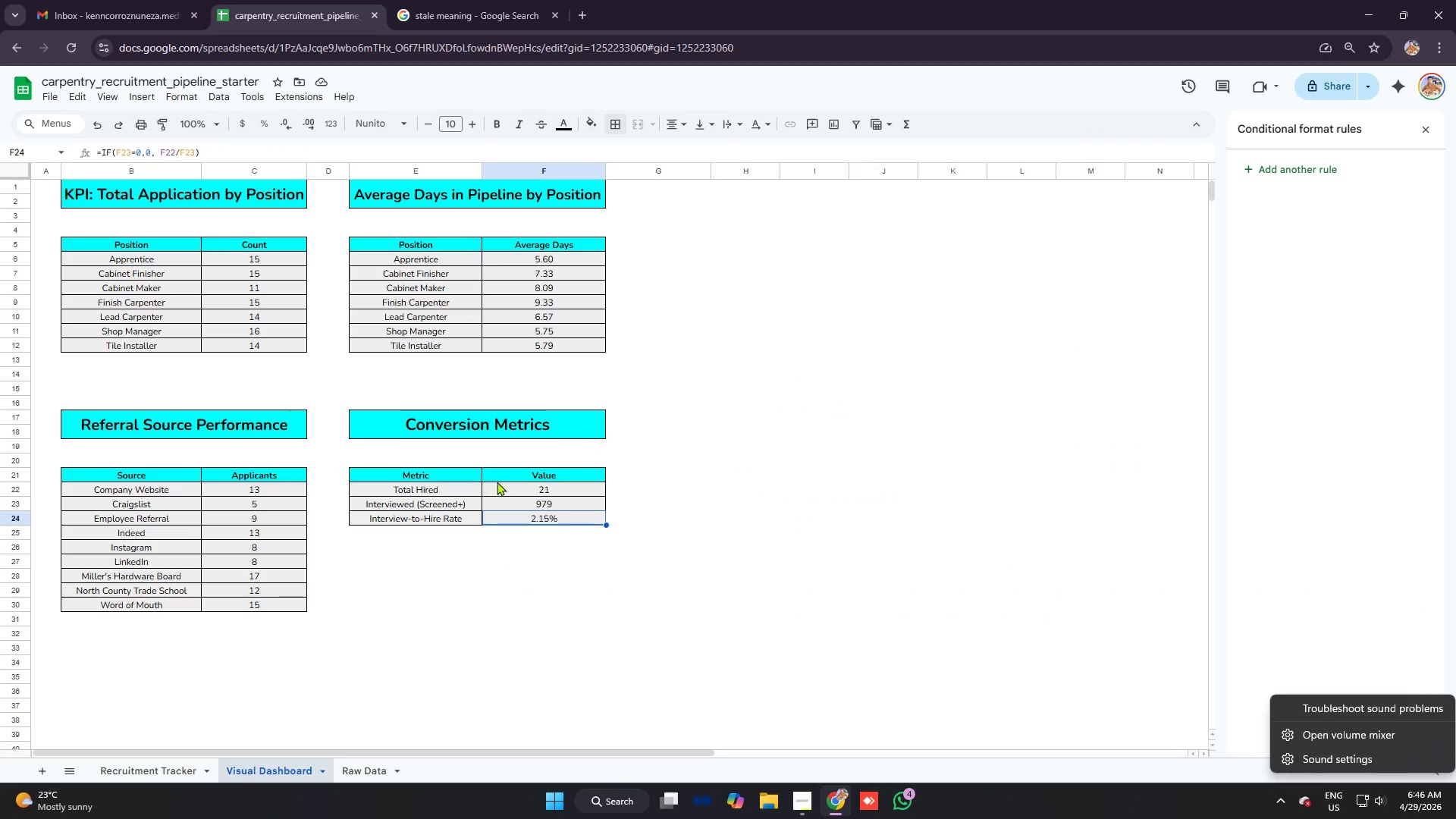 
key(Alt+AltLeft)
 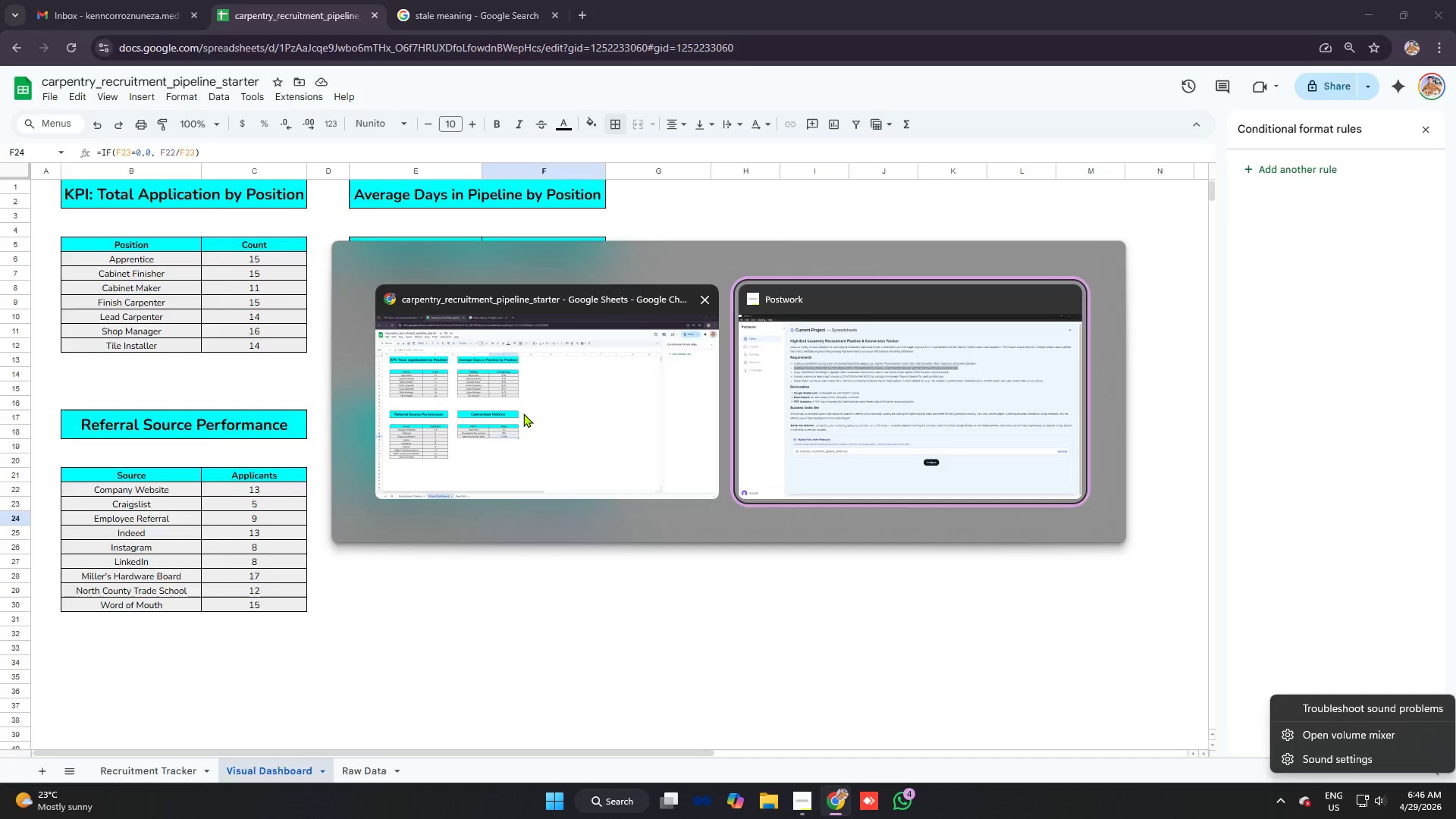 
key(Alt+Tab)